 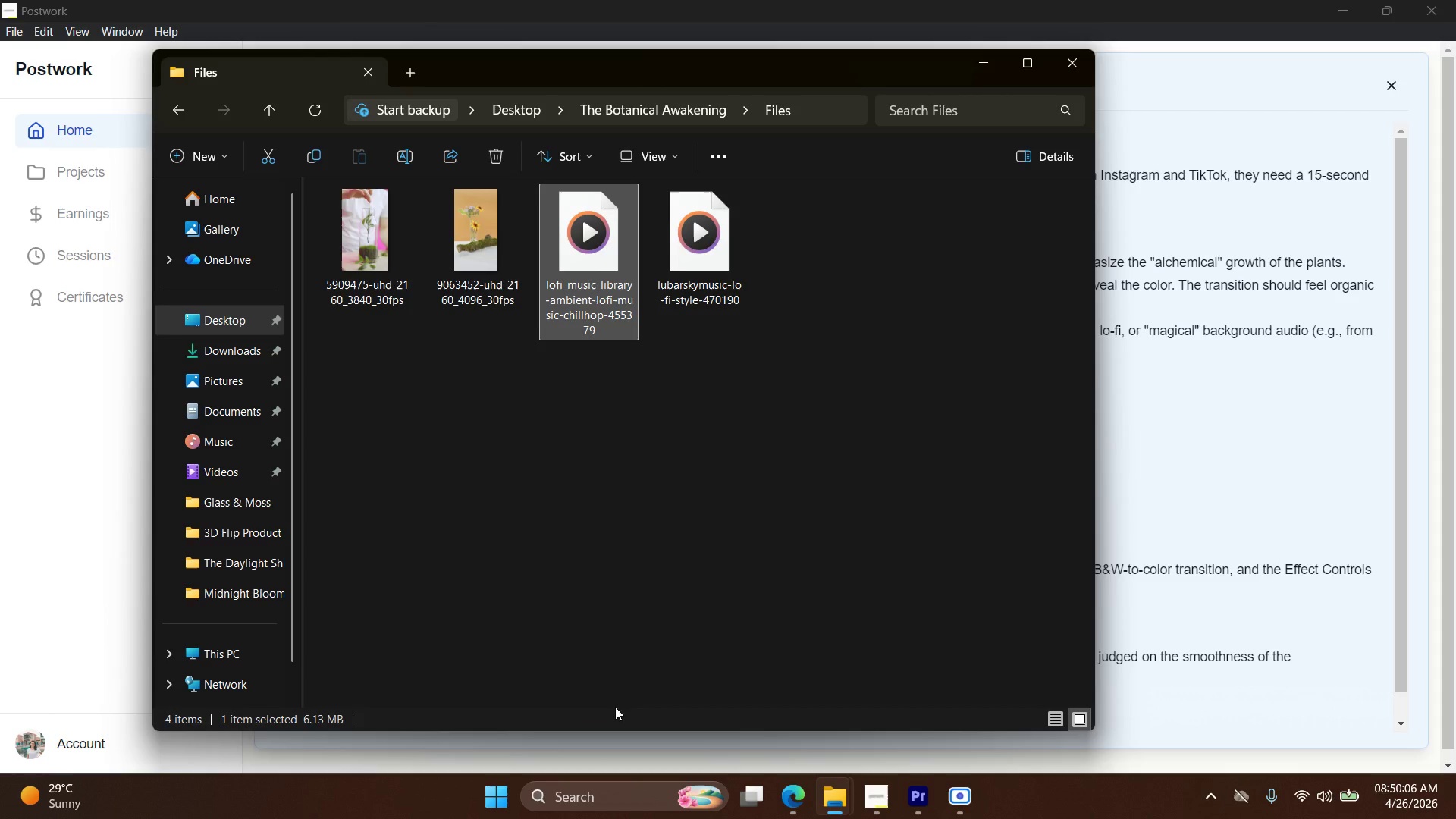 
left_click([620, 120])
 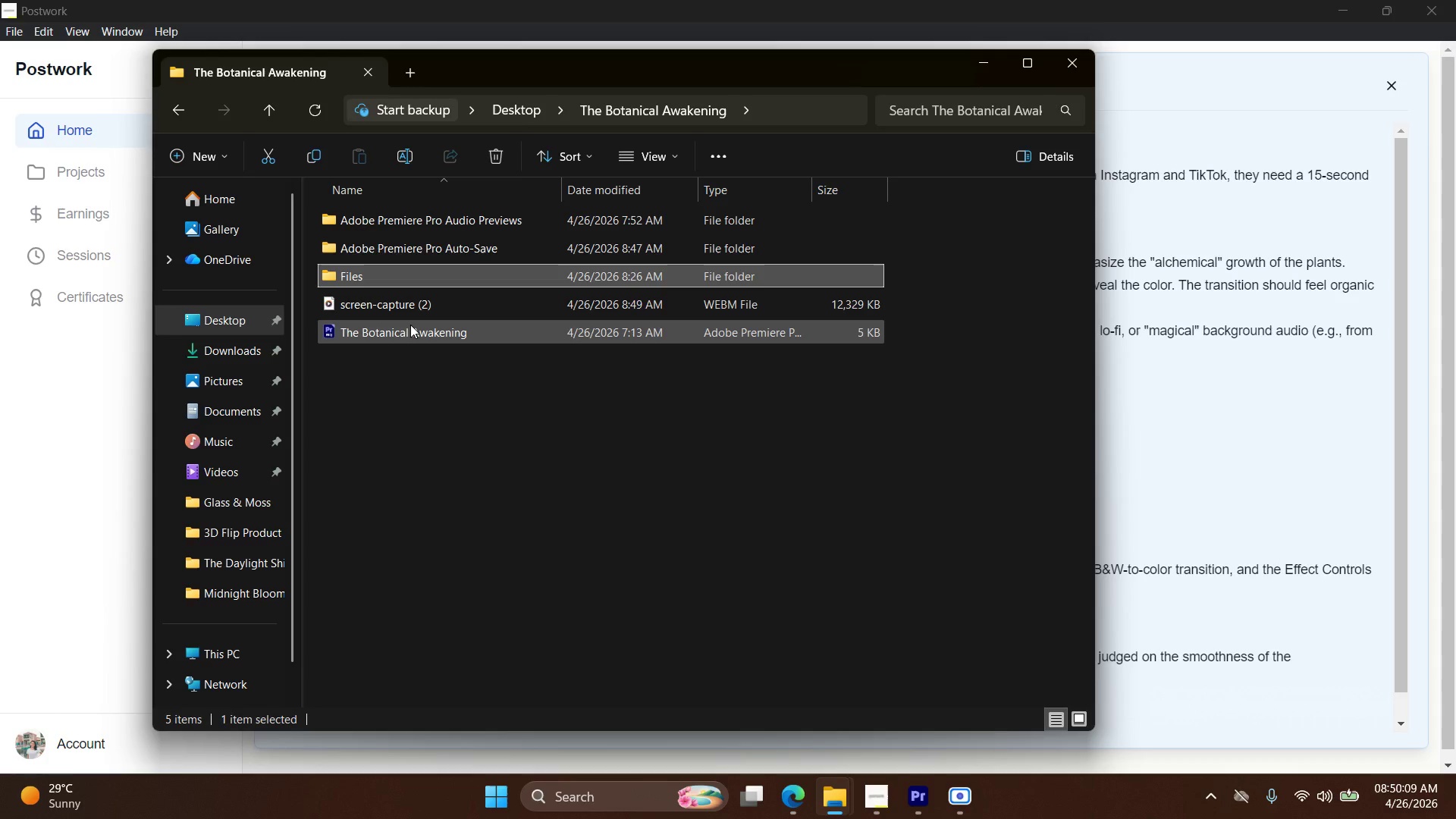 
left_click([414, 316])
 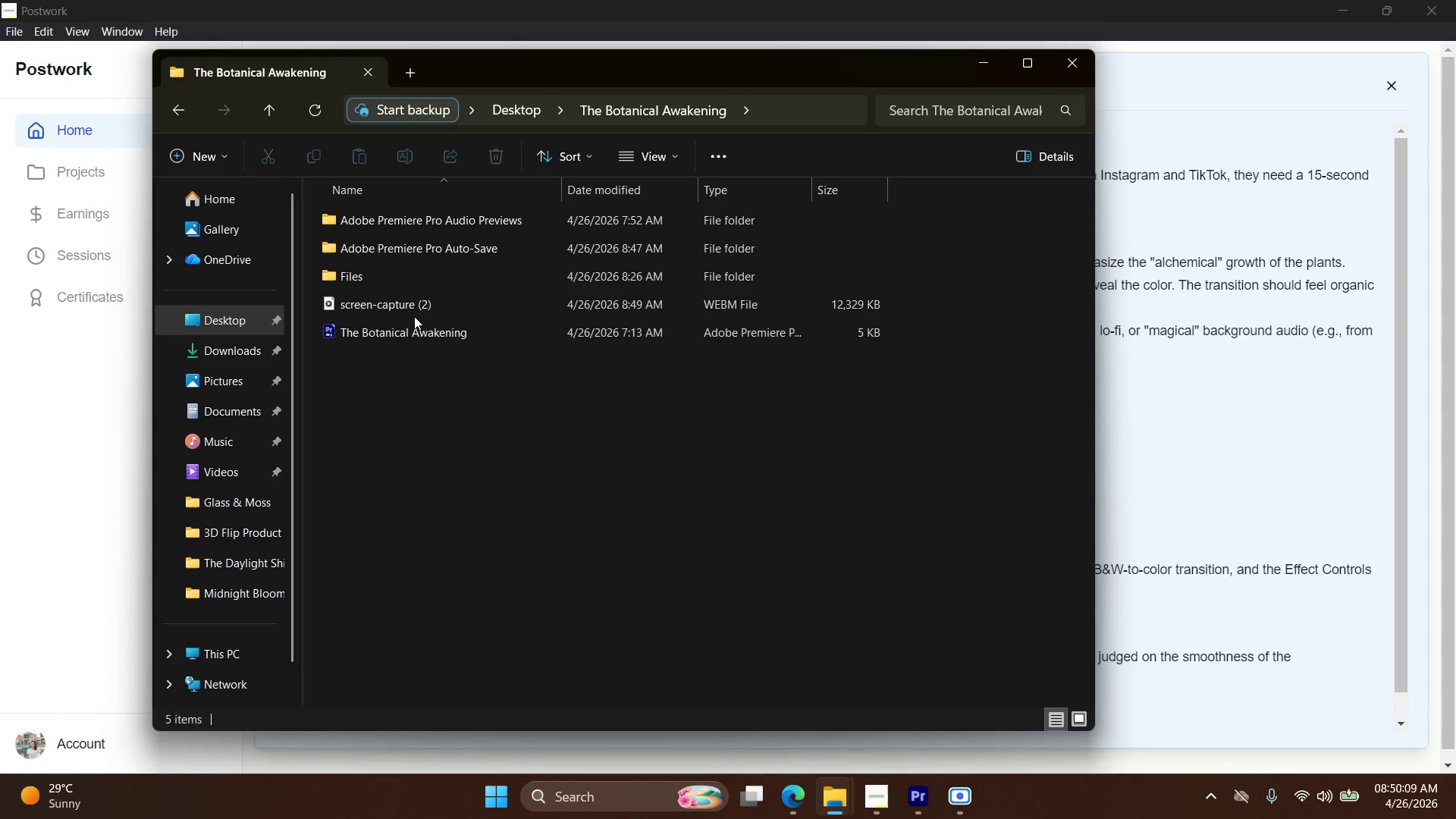 
left_click([417, 312])
 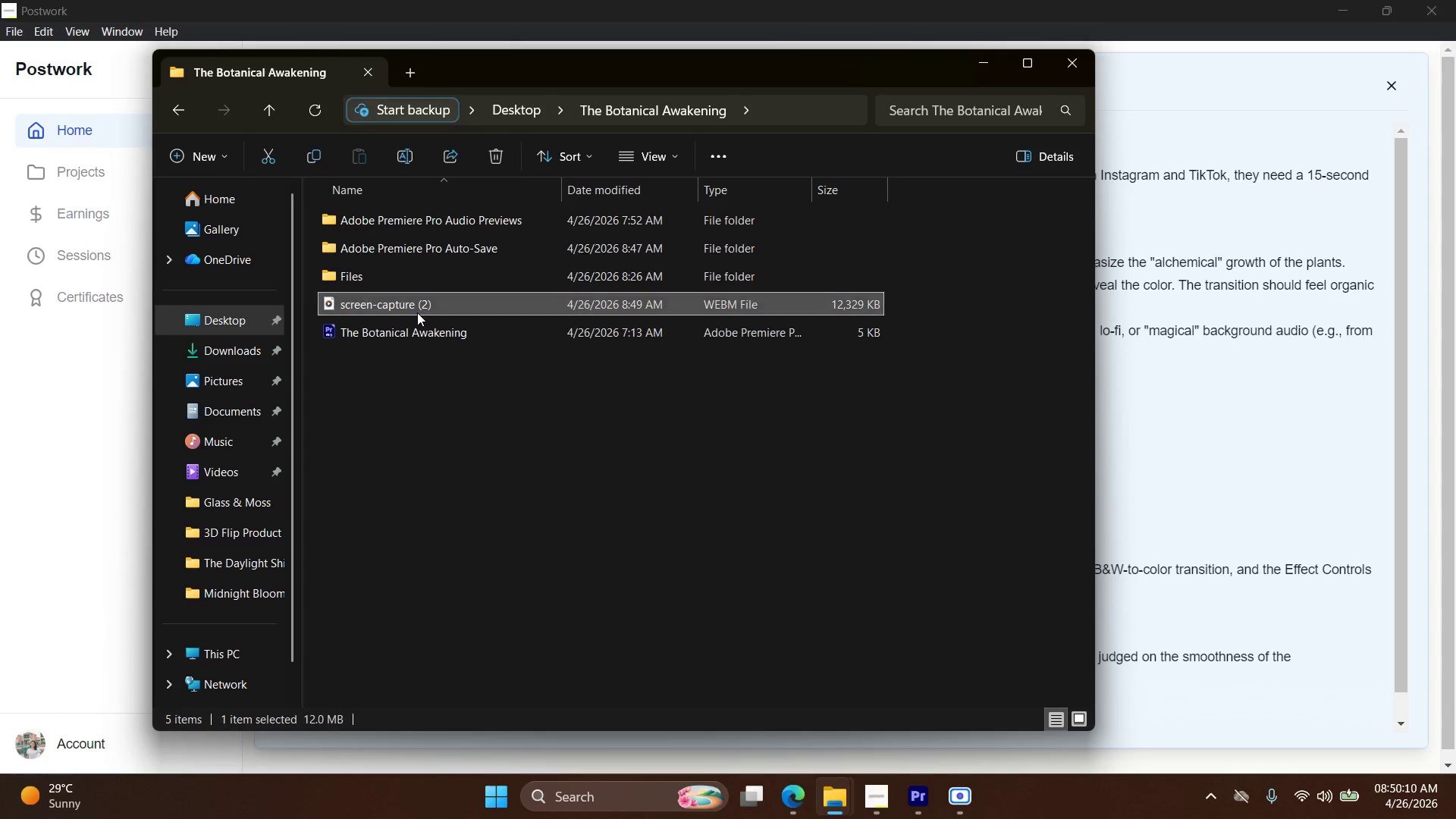 
right_click([417, 312])
 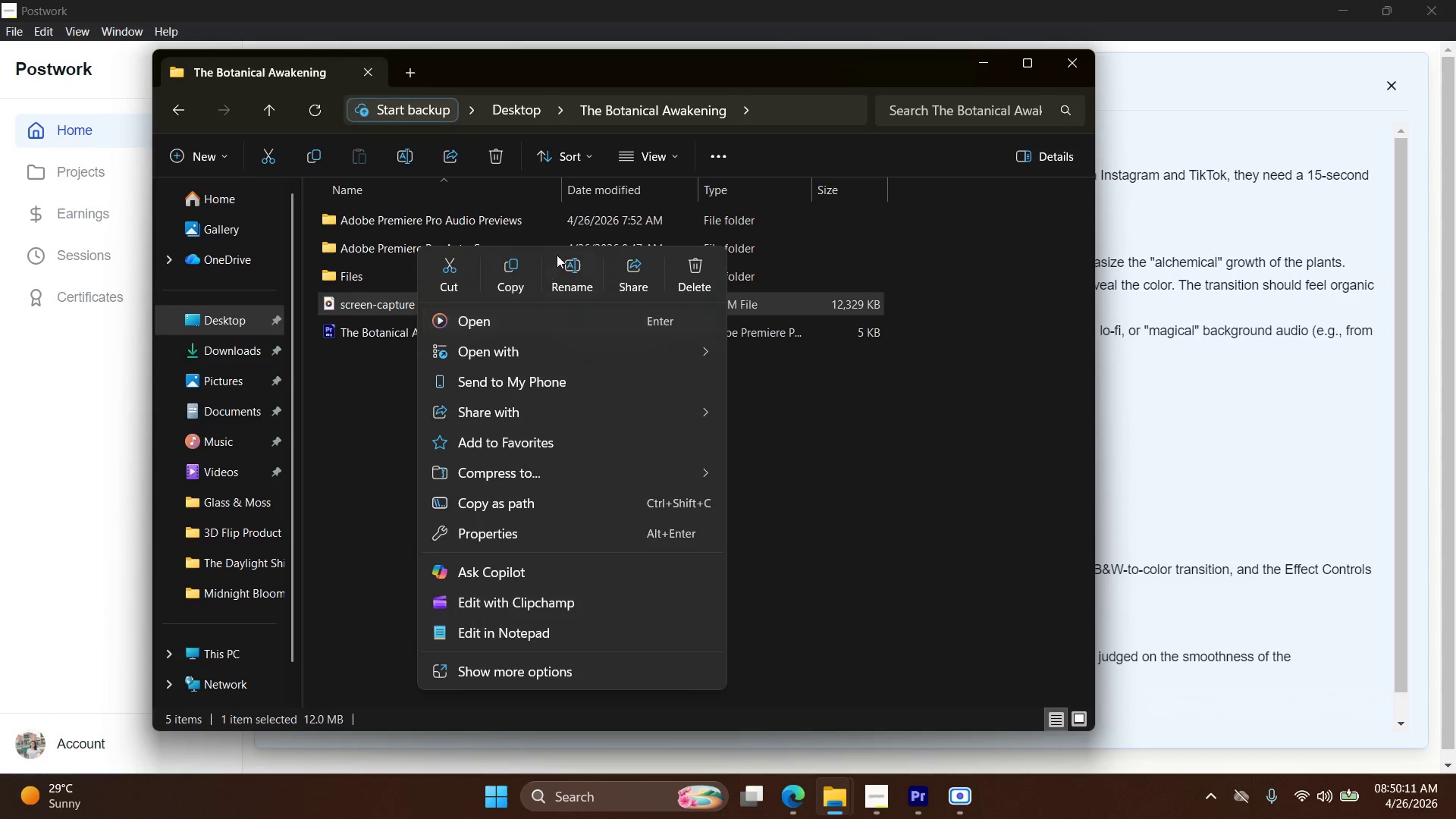 
key(Control+ControlLeft)
 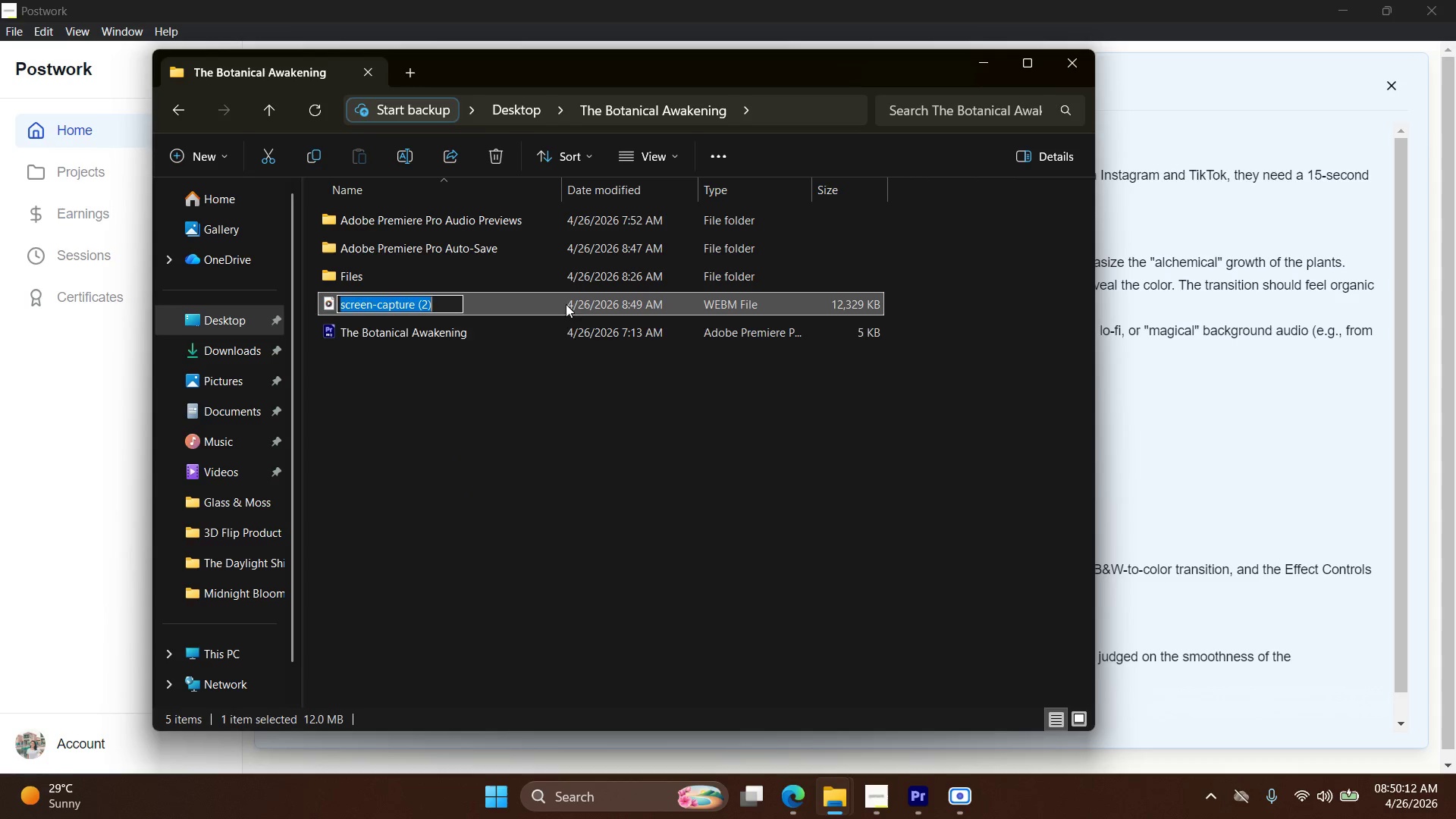 
key(Control+V)
 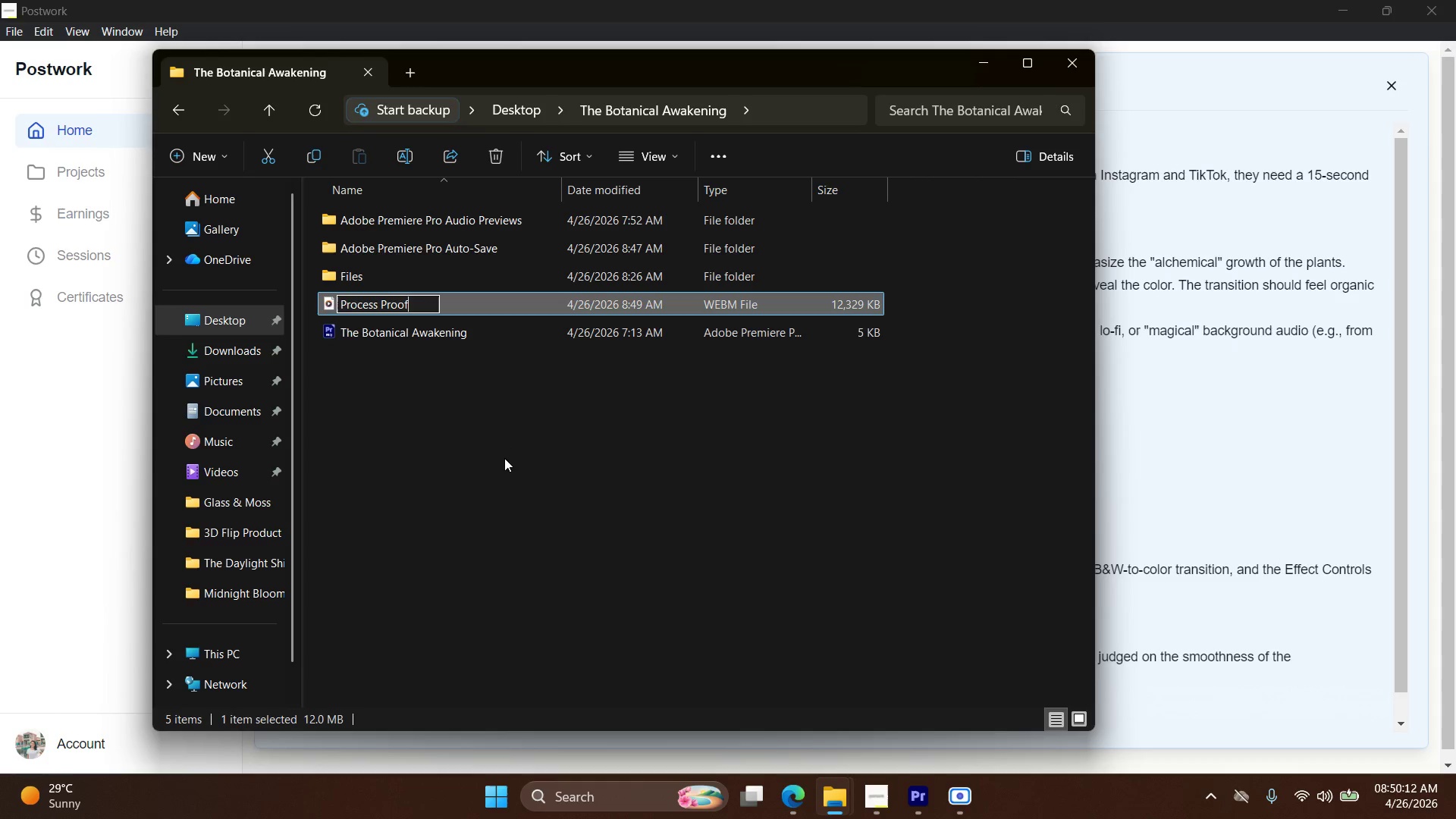 
left_click([504, 458])
 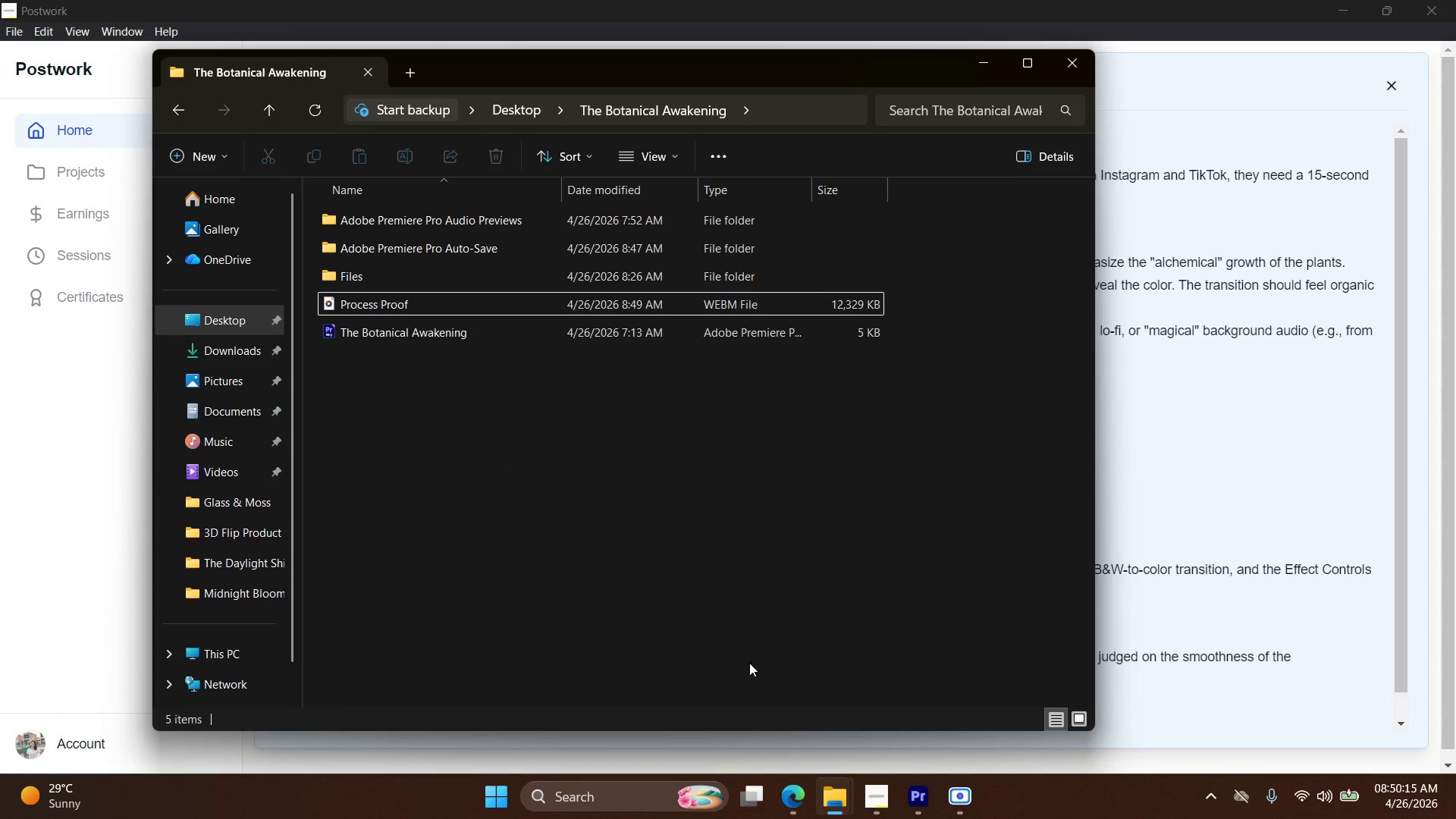 
left_click([926, 802])
 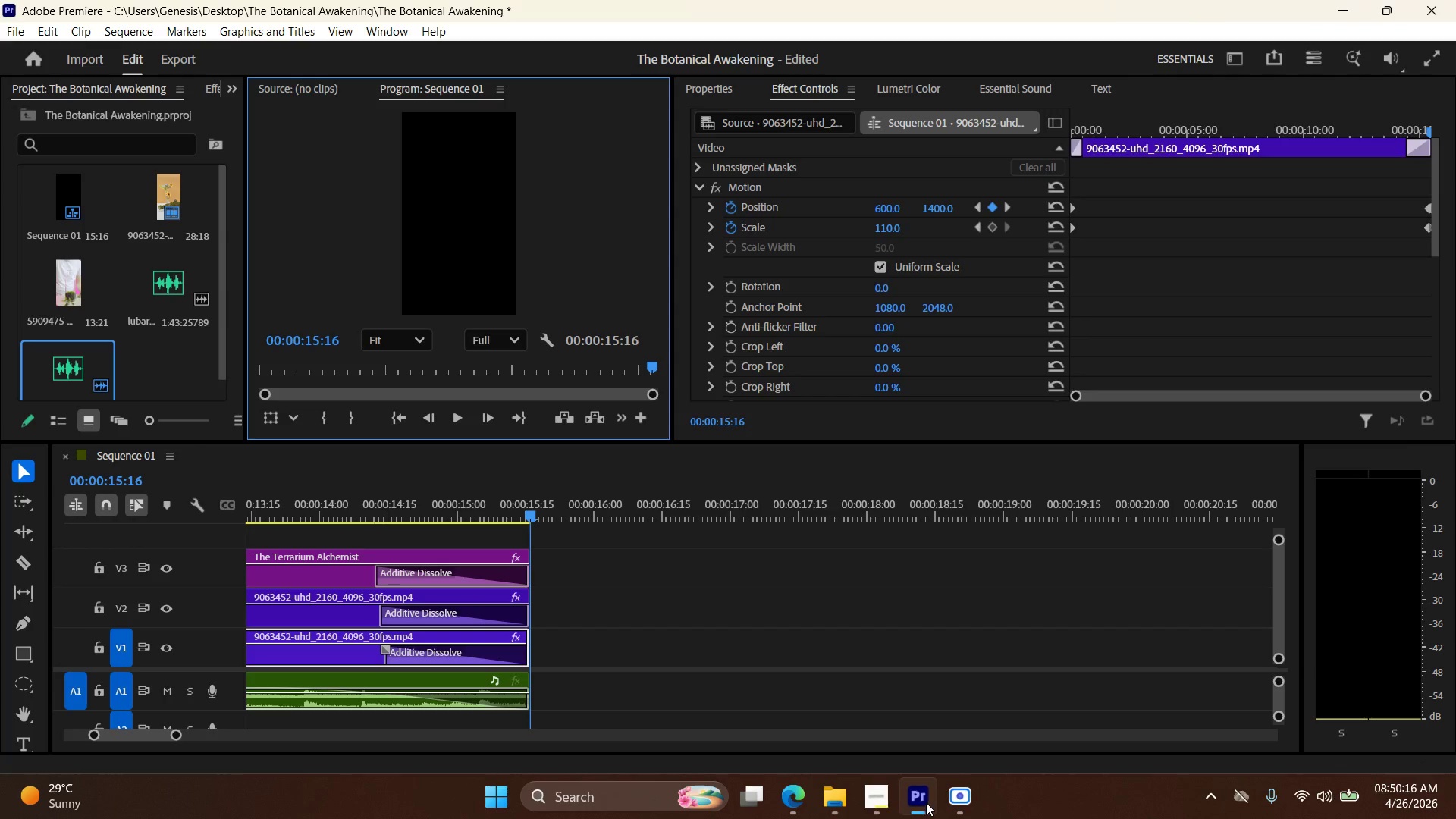 
left_click([926, 802])